 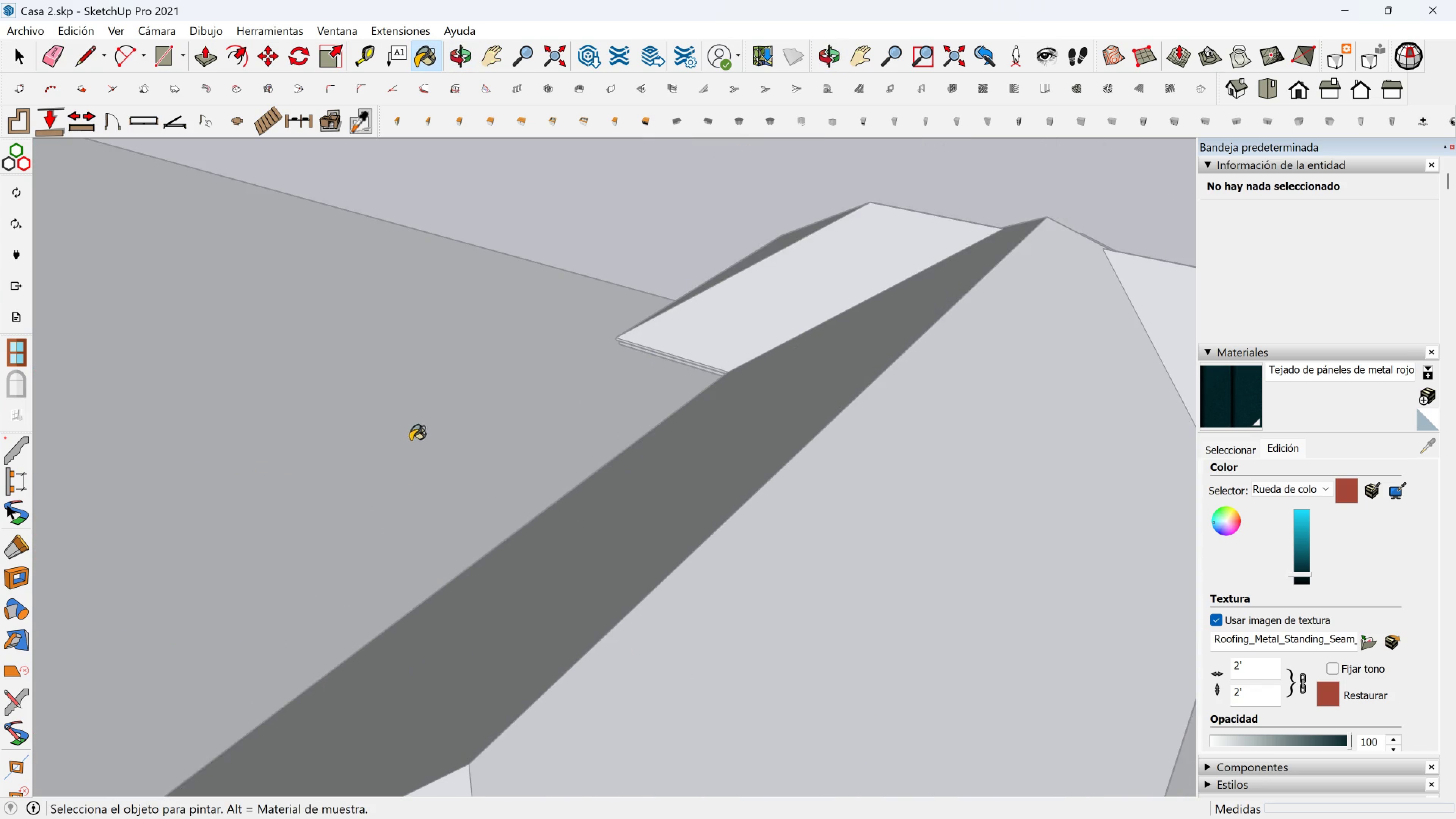 
scroll: coordinate [426, 412], scroll_direction: down, amount: 3.0
 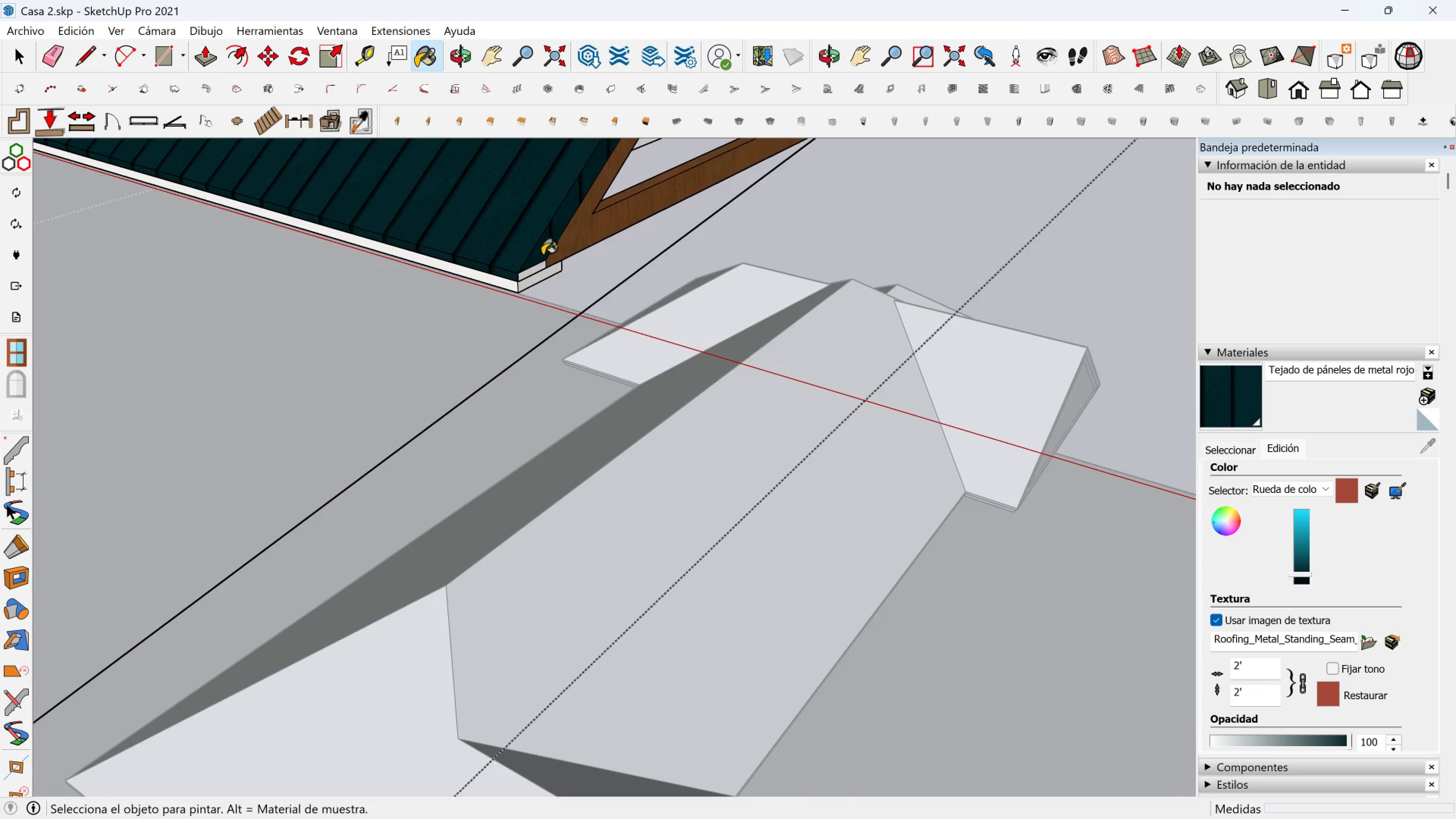 
scroll: coordinate [533, 258], scroll_direction: up, amount: 6.0
 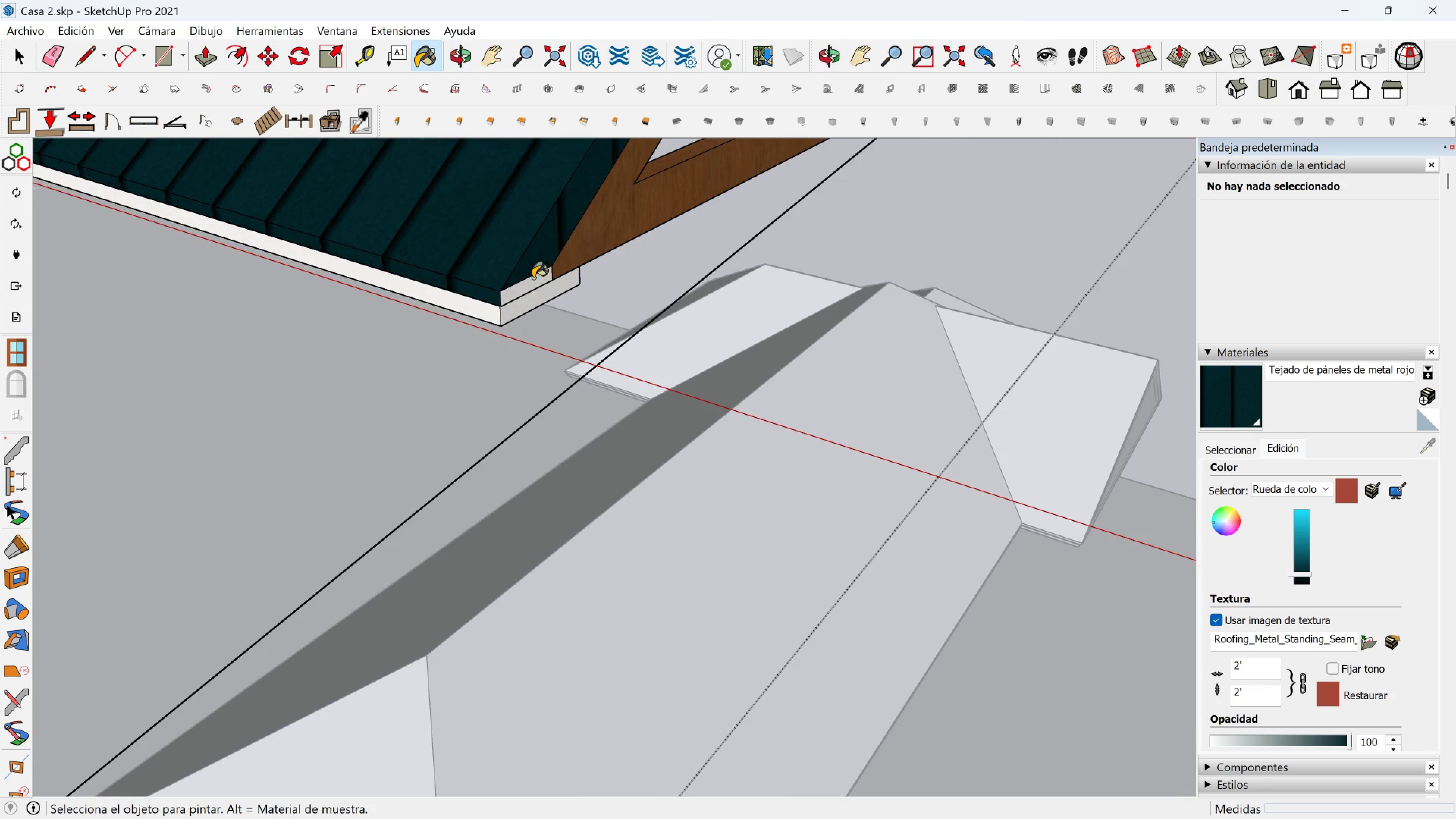 
left_click([533, 278])
 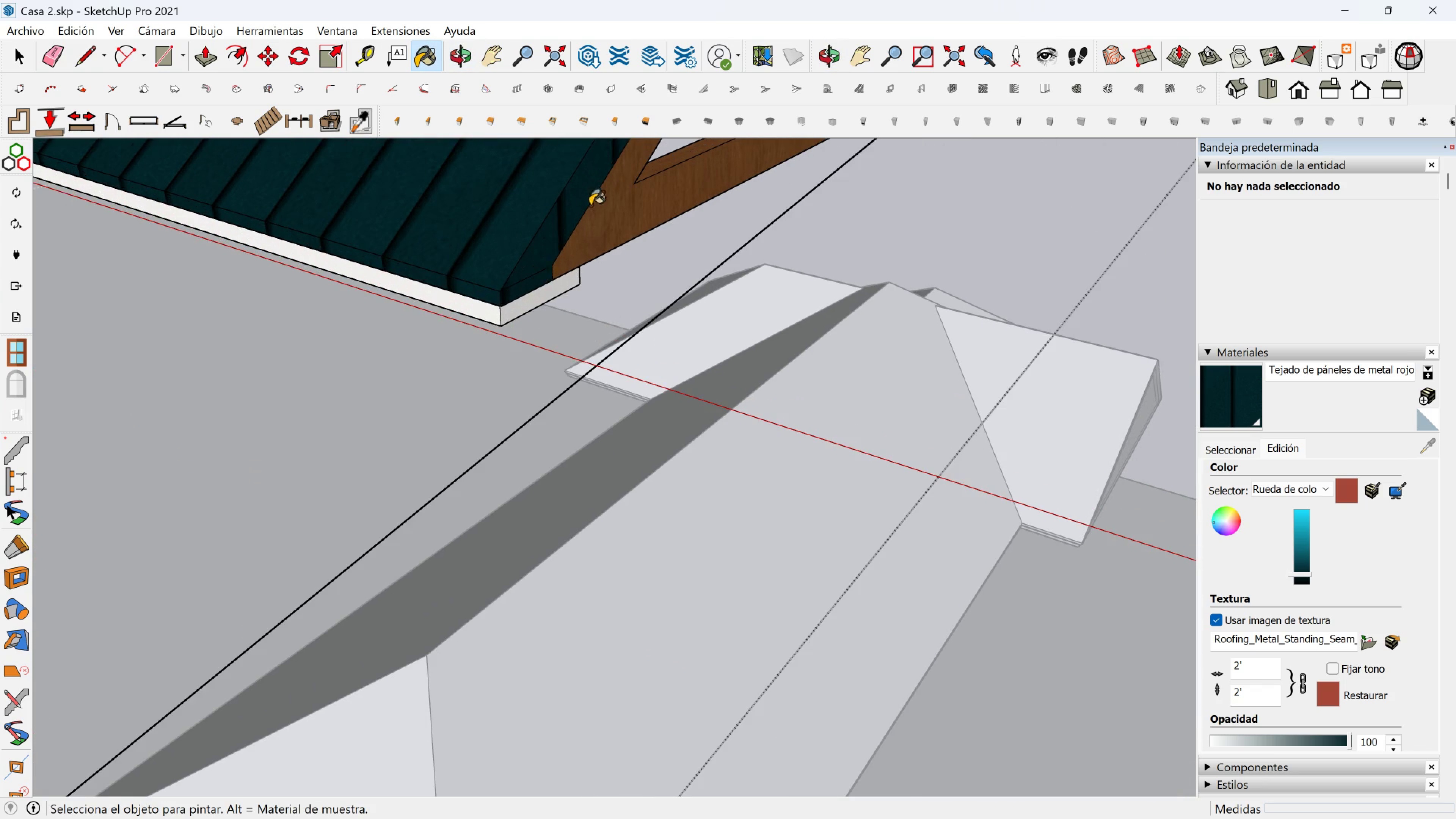 
scroll: coordinate [596, 195], scroll_direction: down, amount: 2.0